 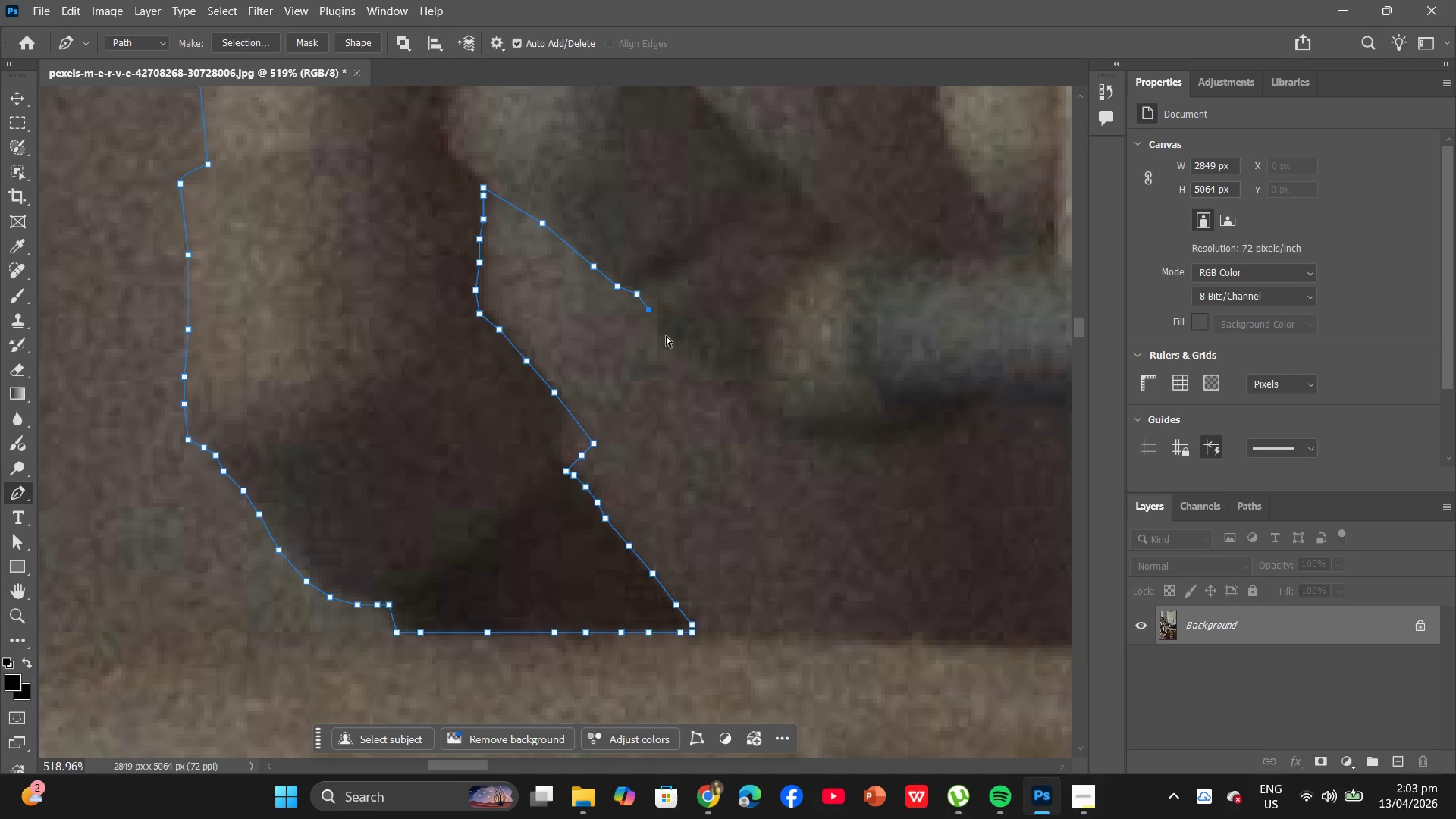 
key(Control+Z)
 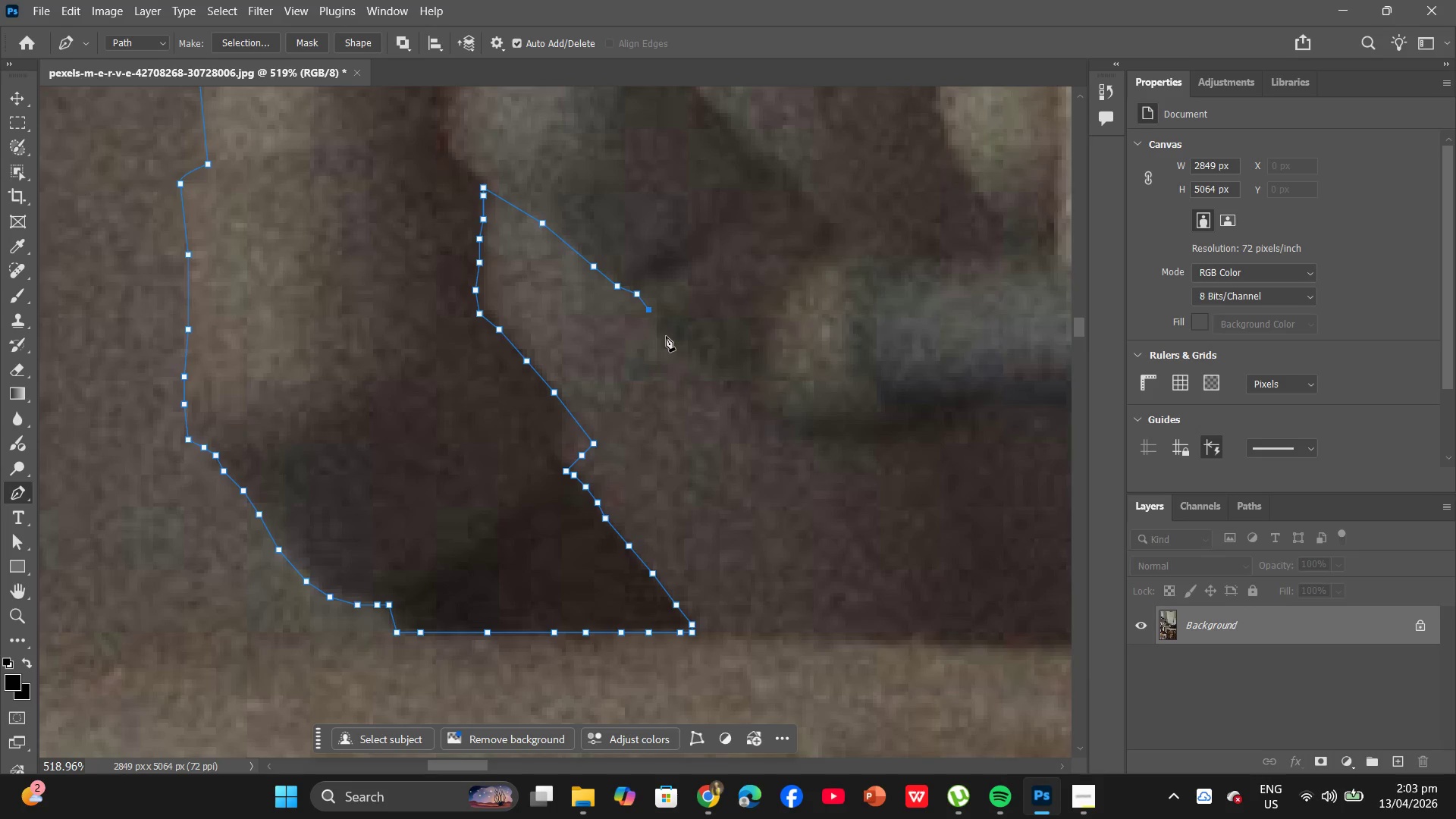 
key(Control+ControlLeft)
 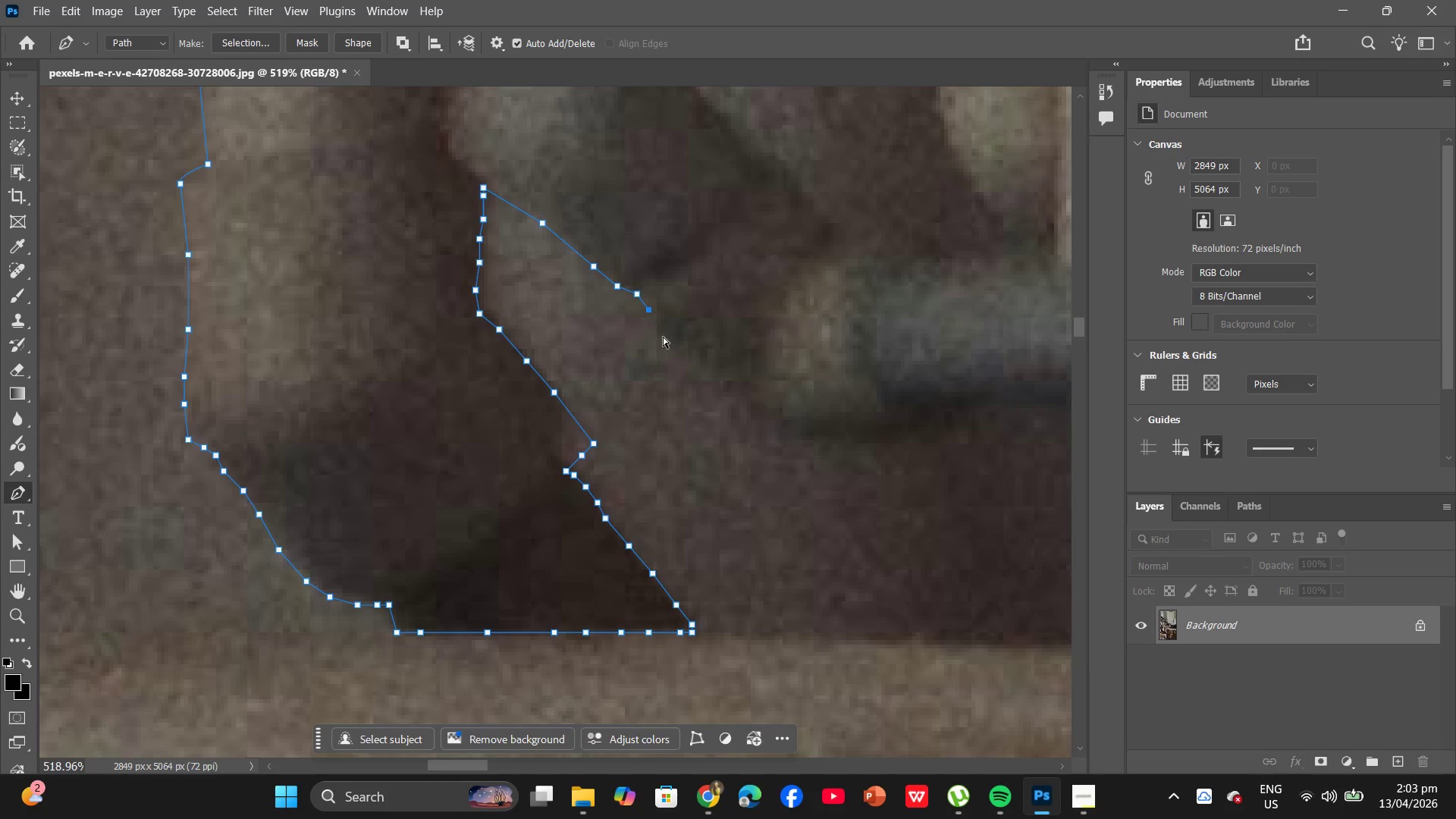 
key(Control+Z)
 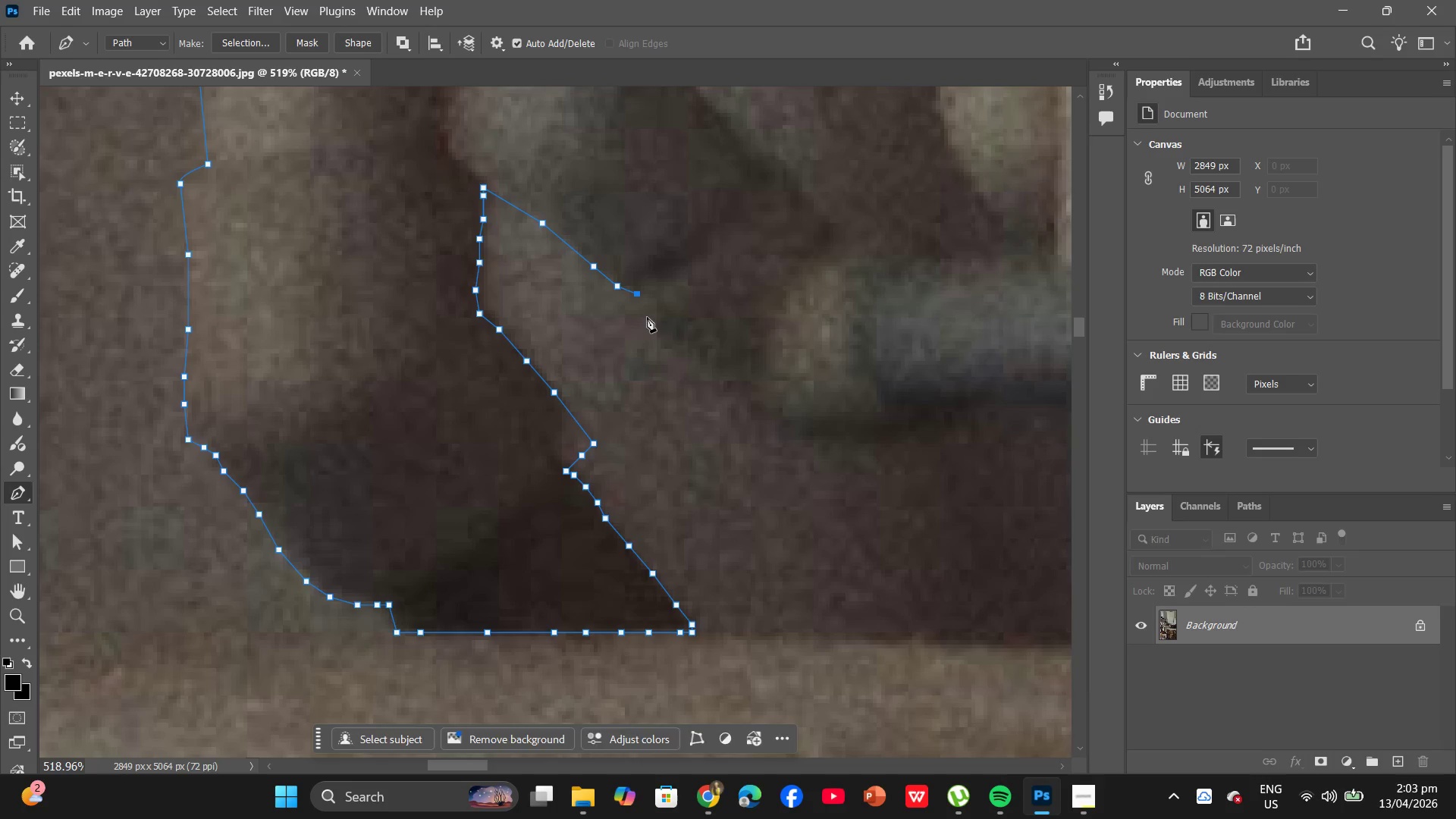 
left_click([647, 315])
 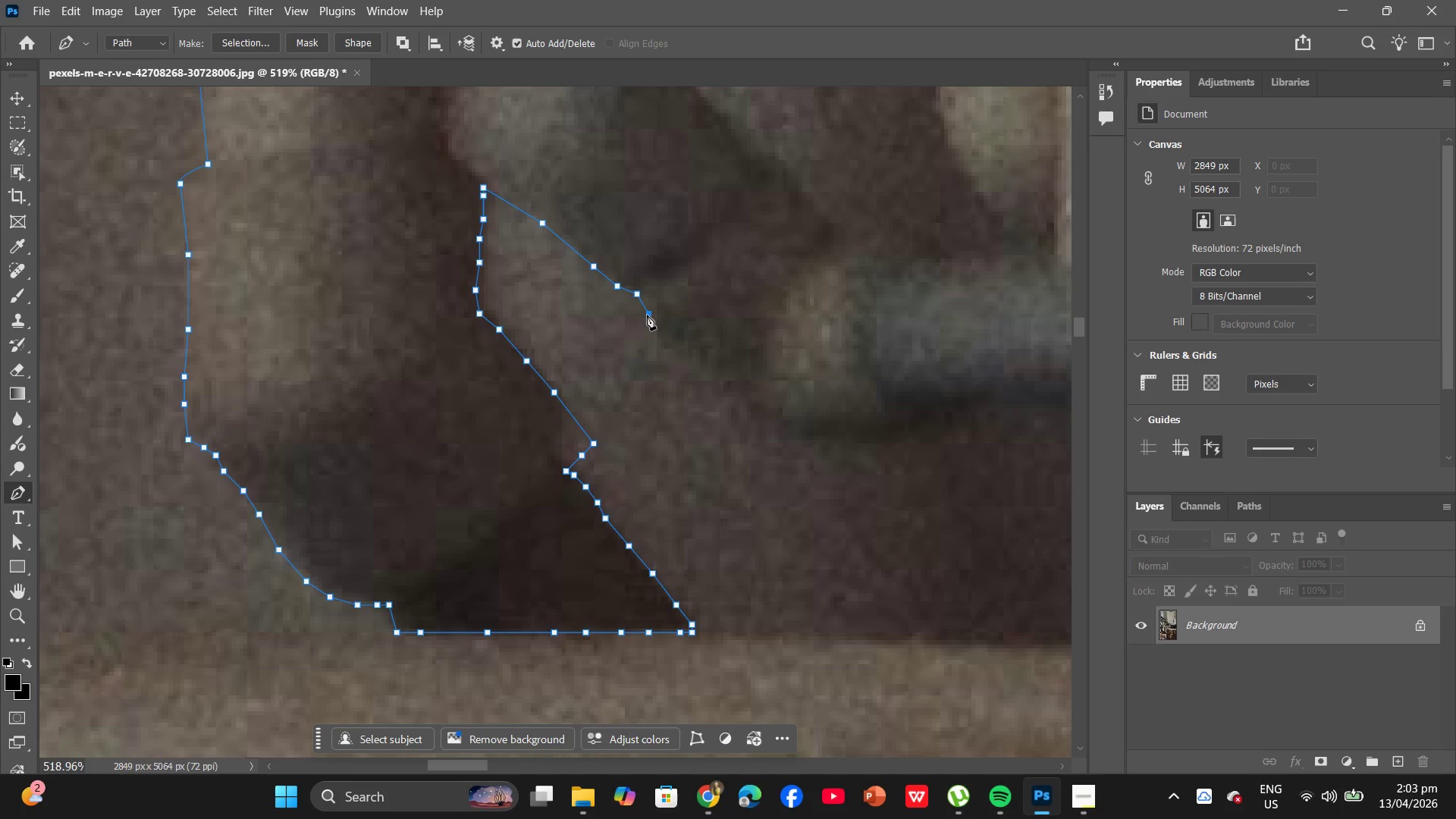 
key(Control+ControlLeft)
 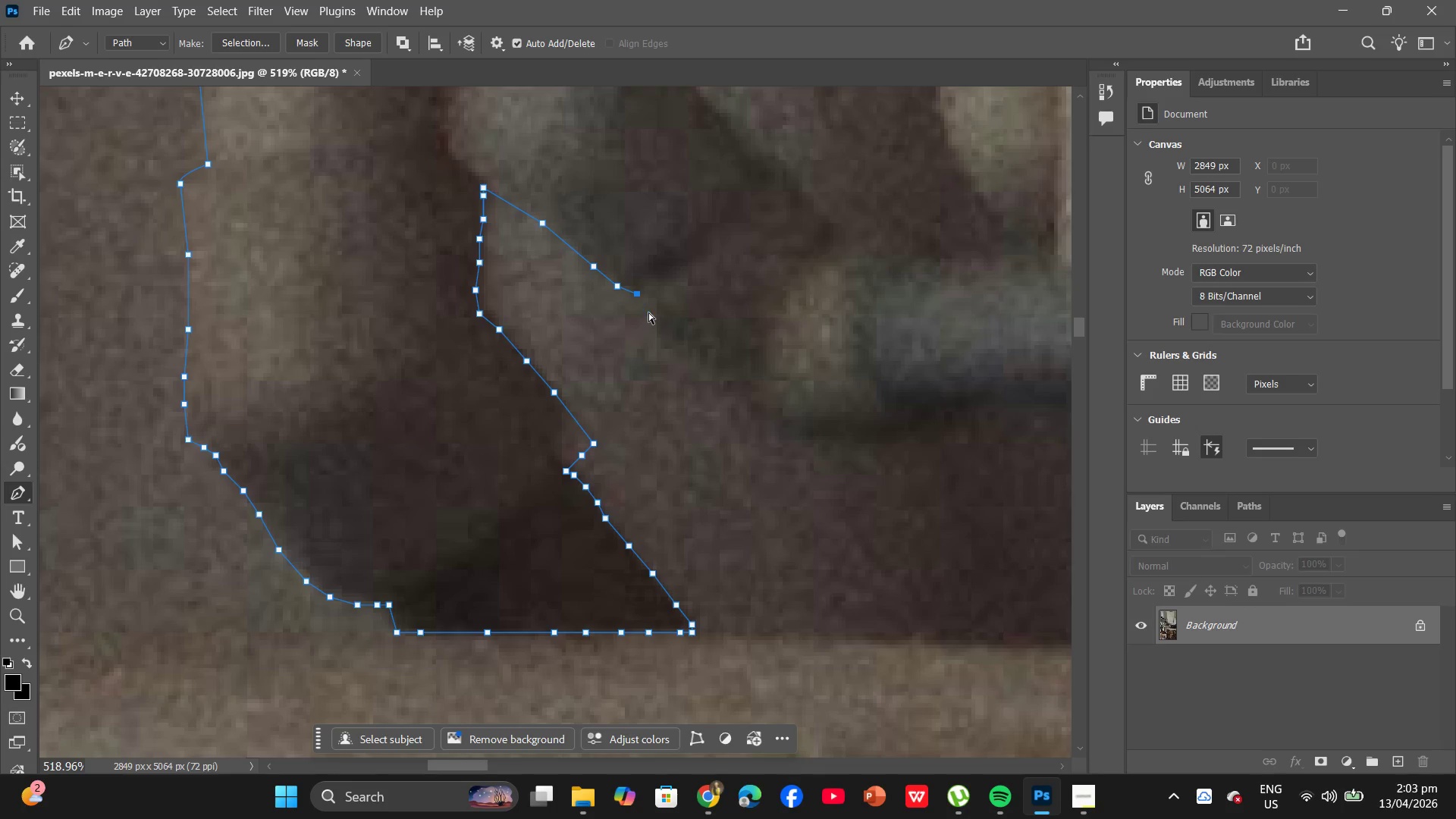 
key(Control+Z)
 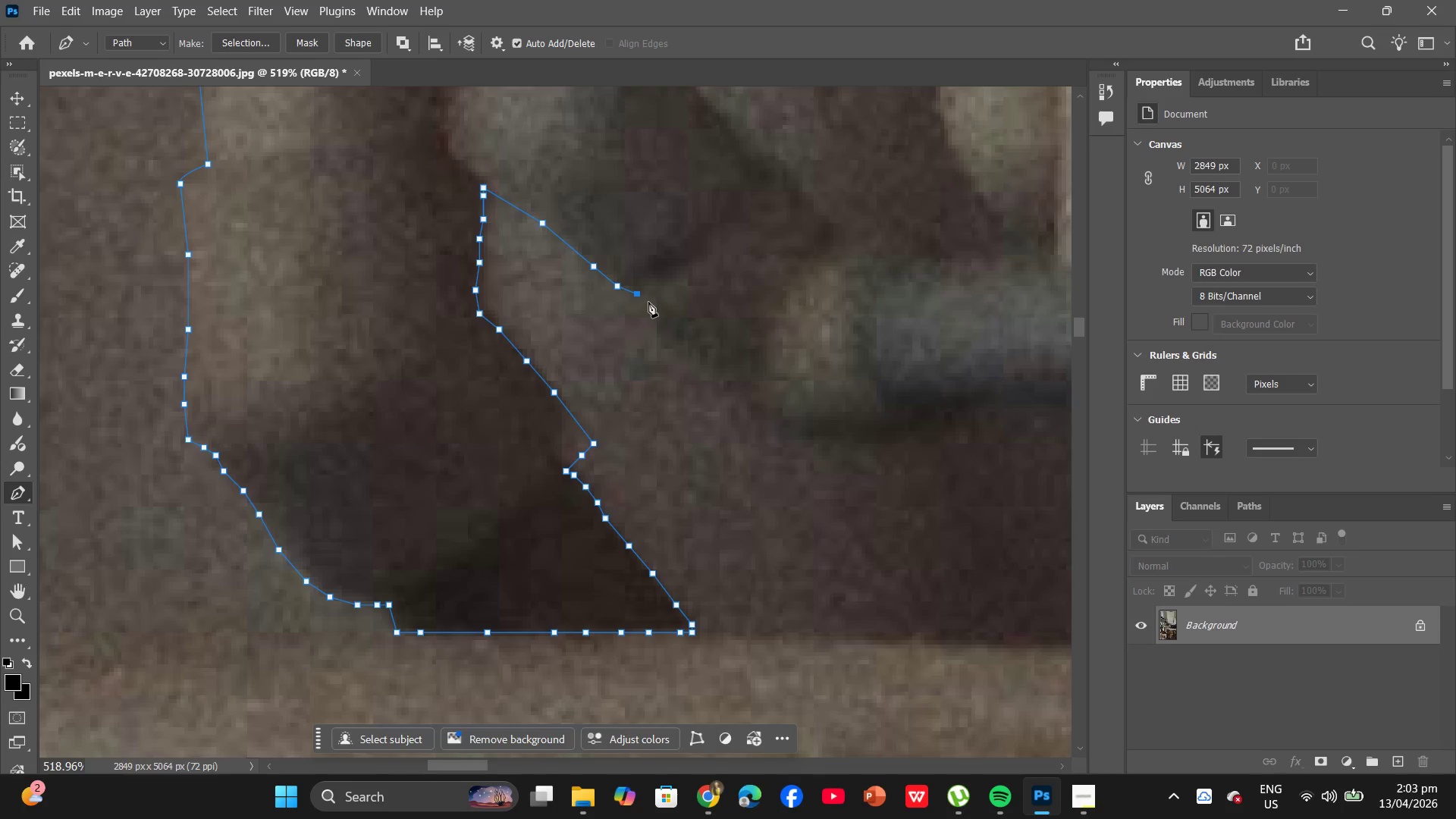 
left_click([648, 302])
 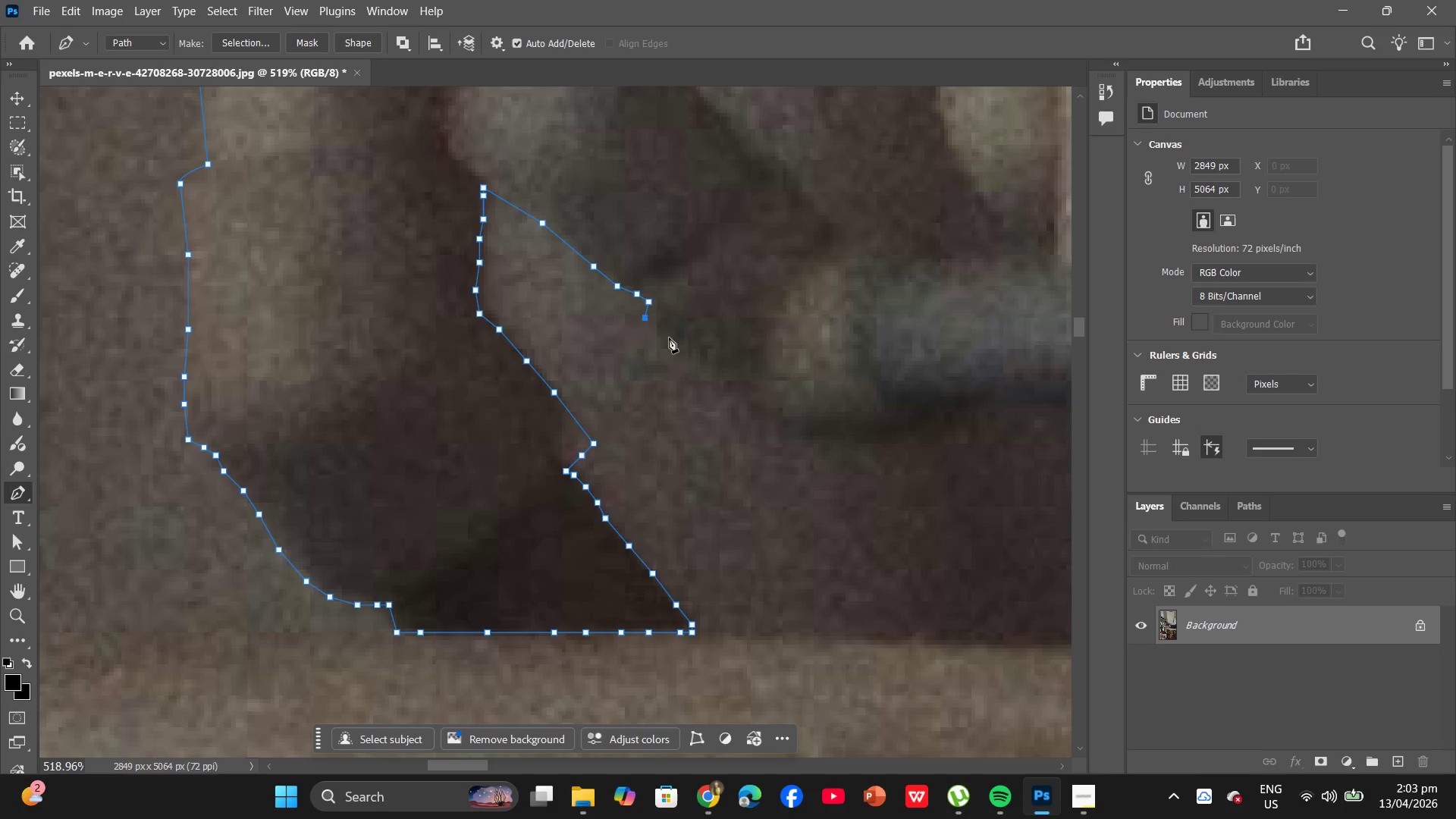 
left_click([671, 340])
 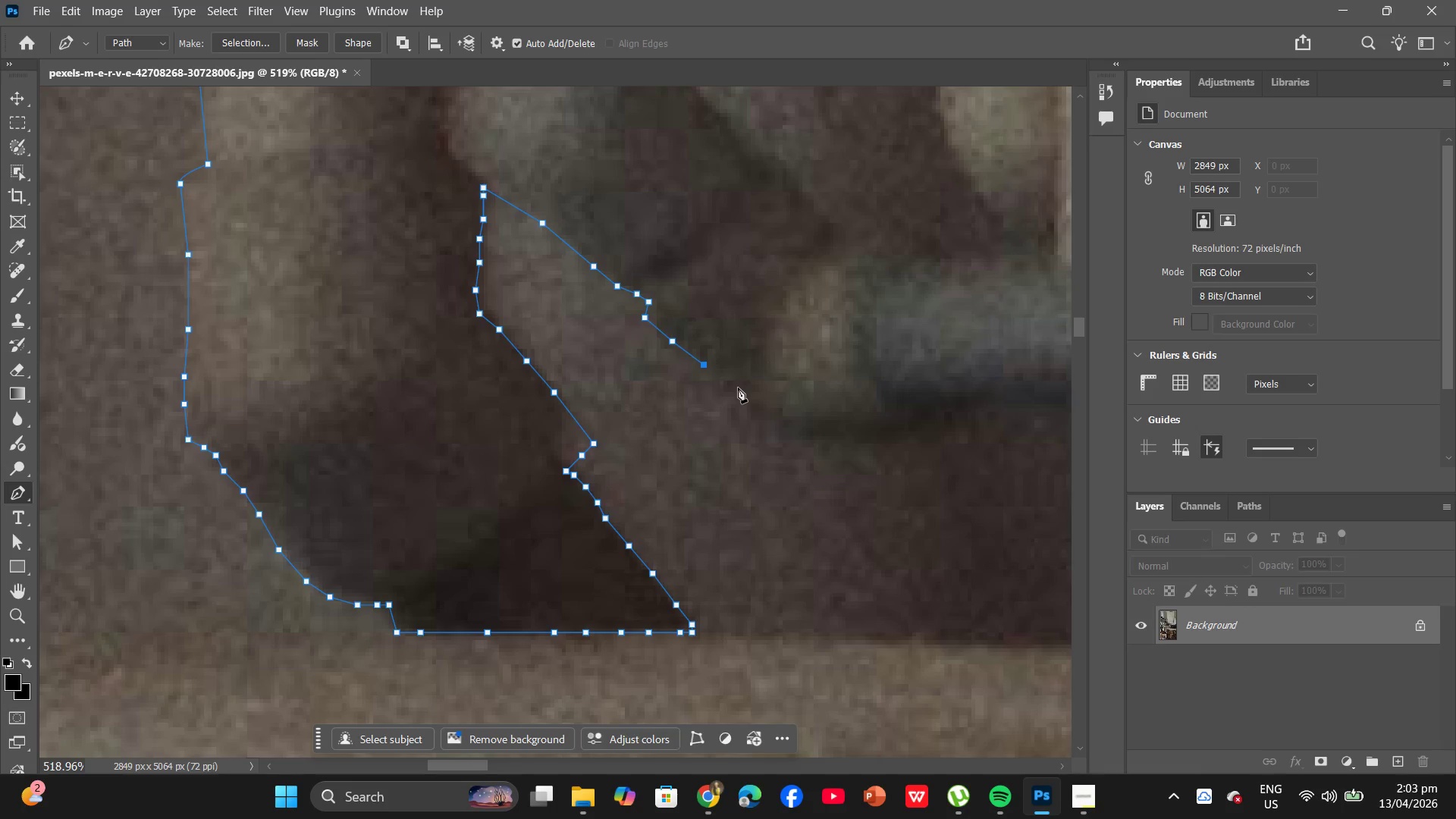 
left_click([730, 384])
 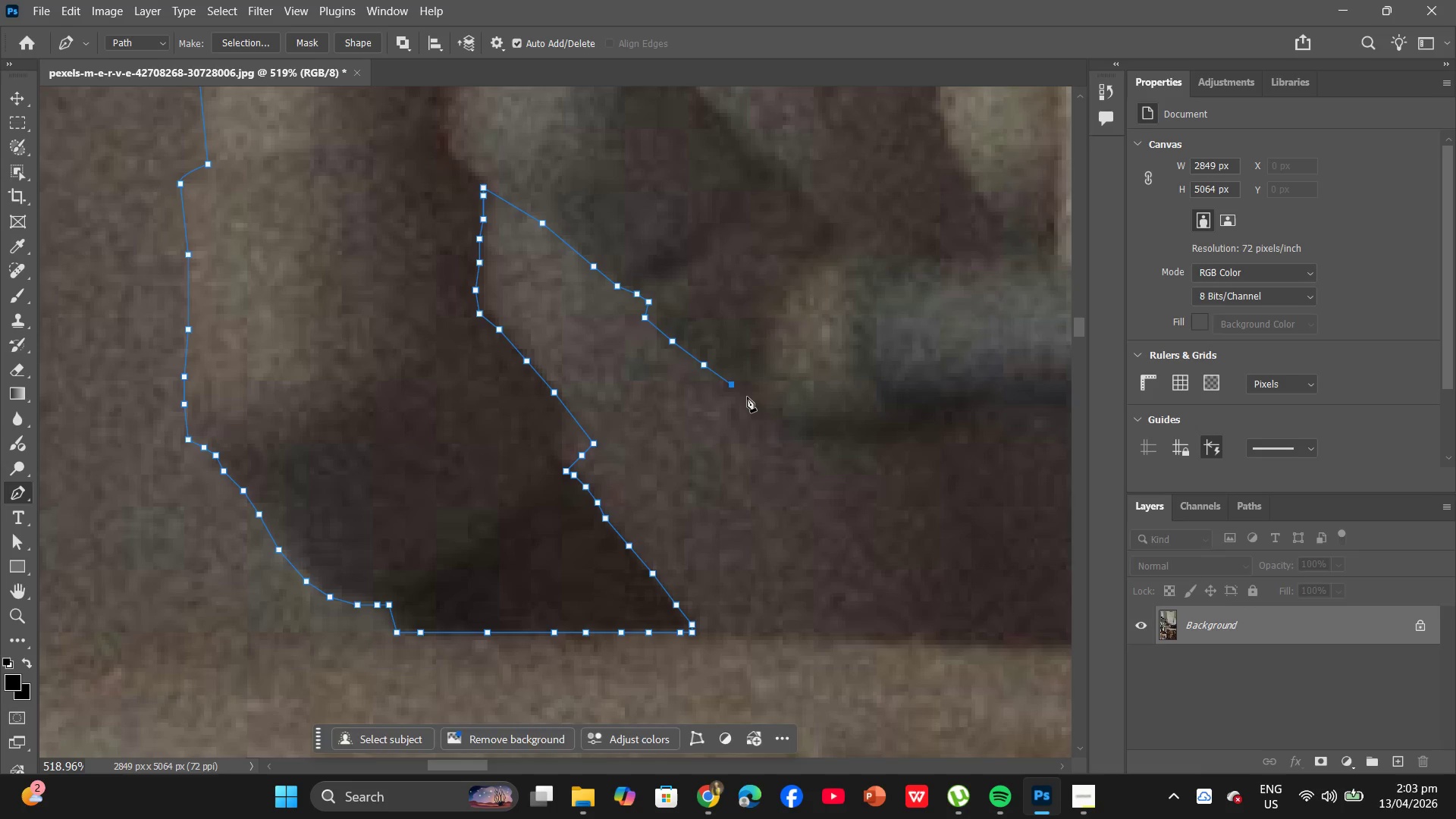 
left_click([747, 397])
 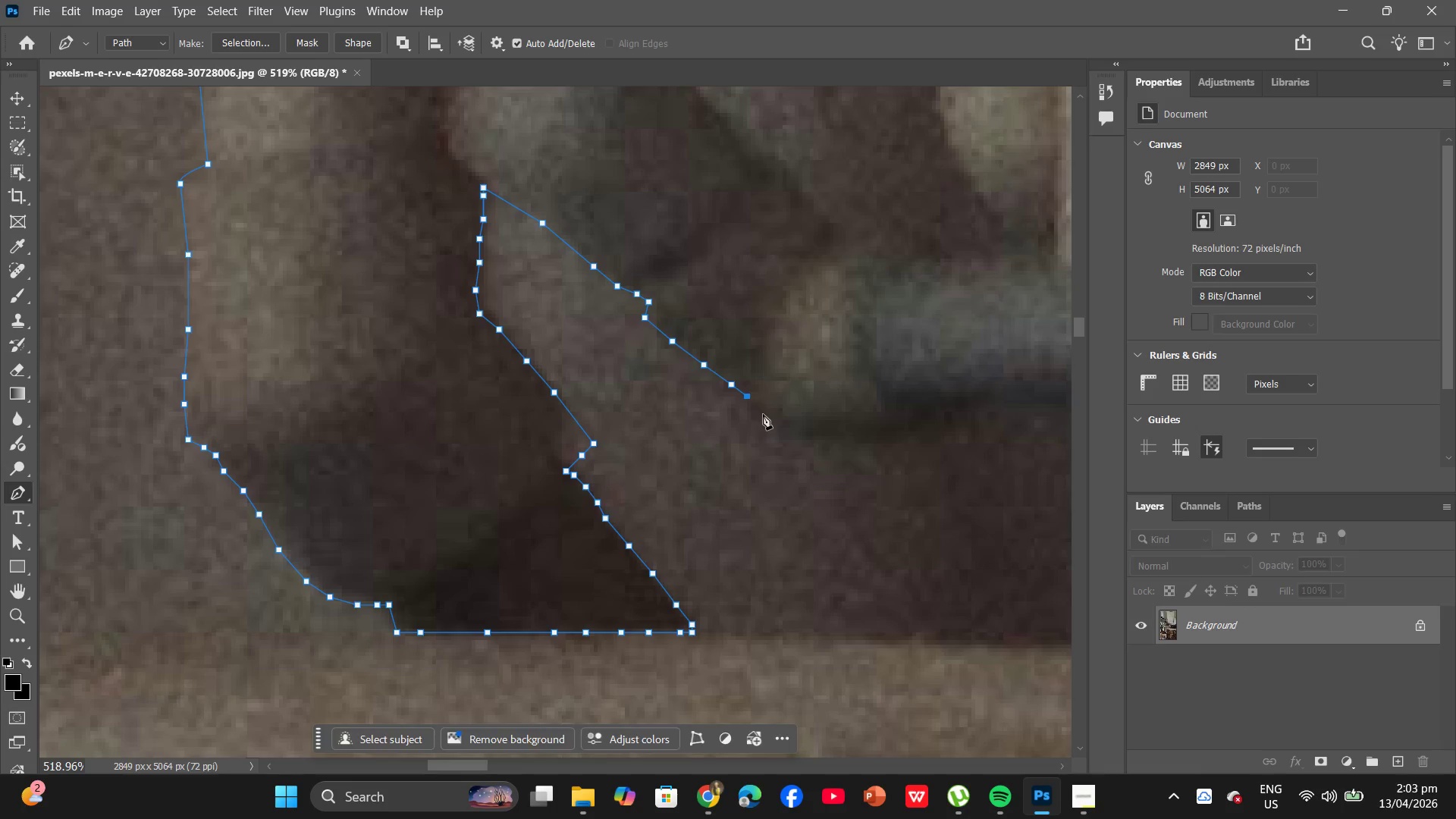 
left_click([763, 414])
 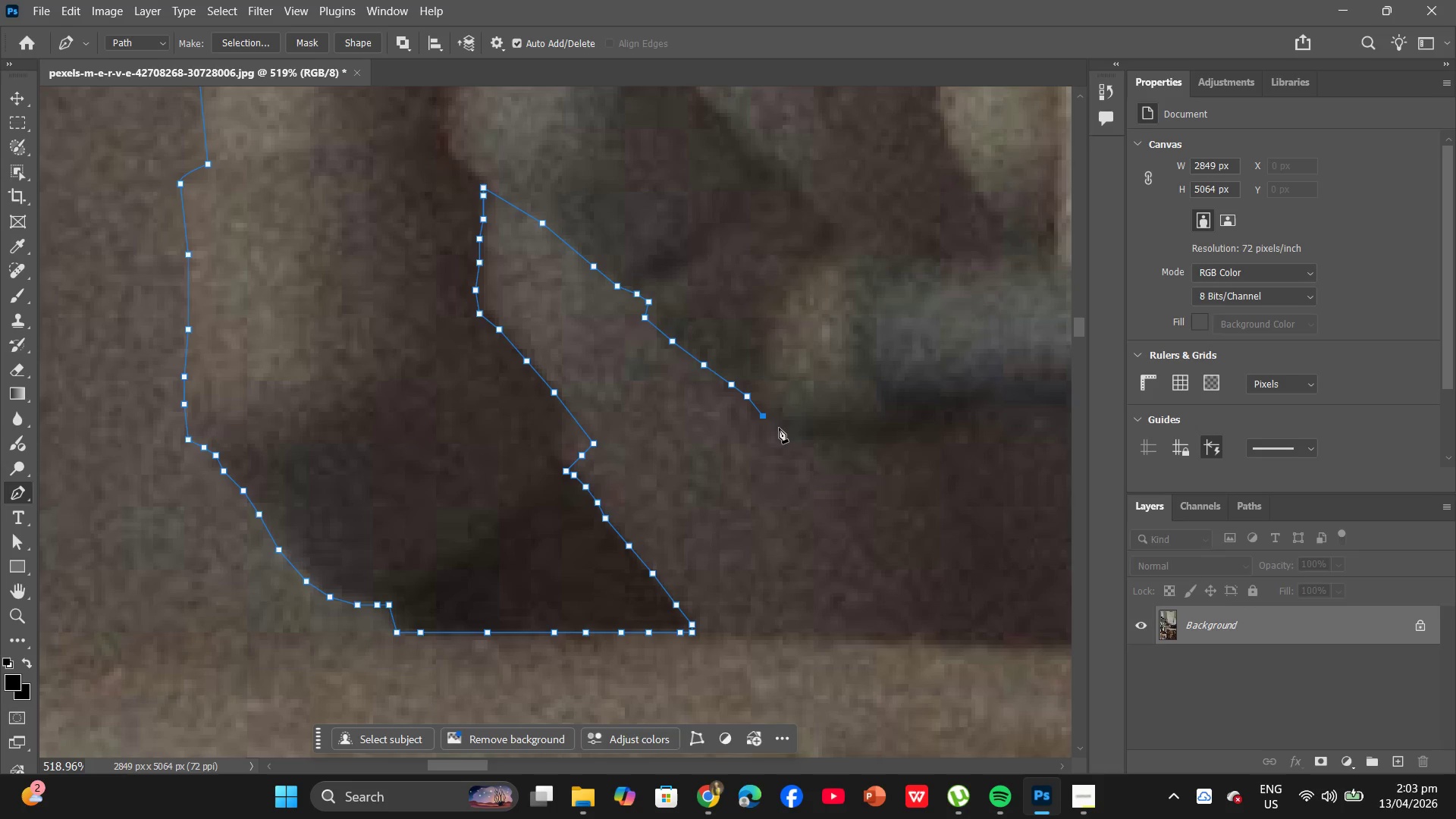 
left_click([779, 428])
 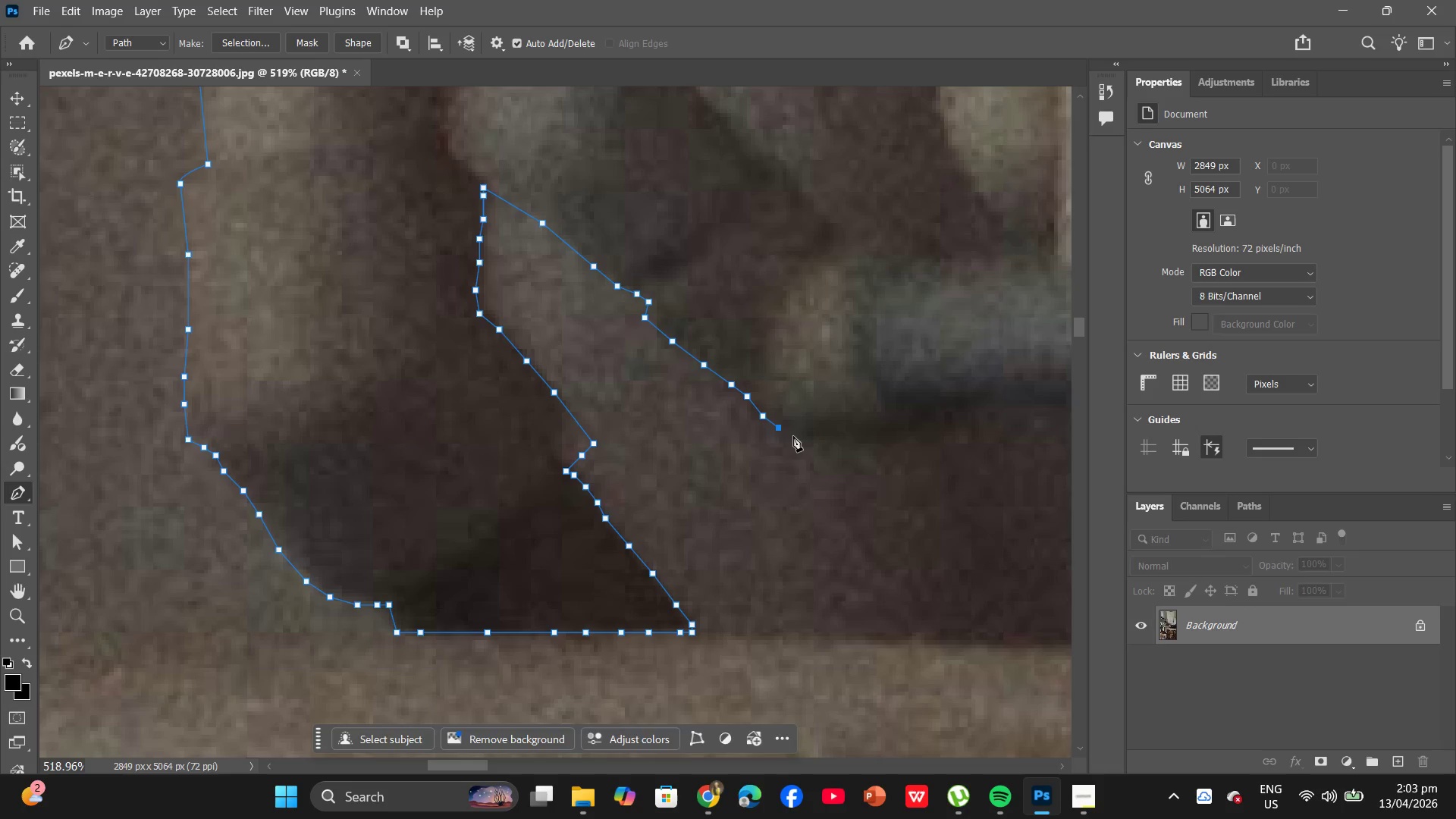 
left_click([793, 437])
 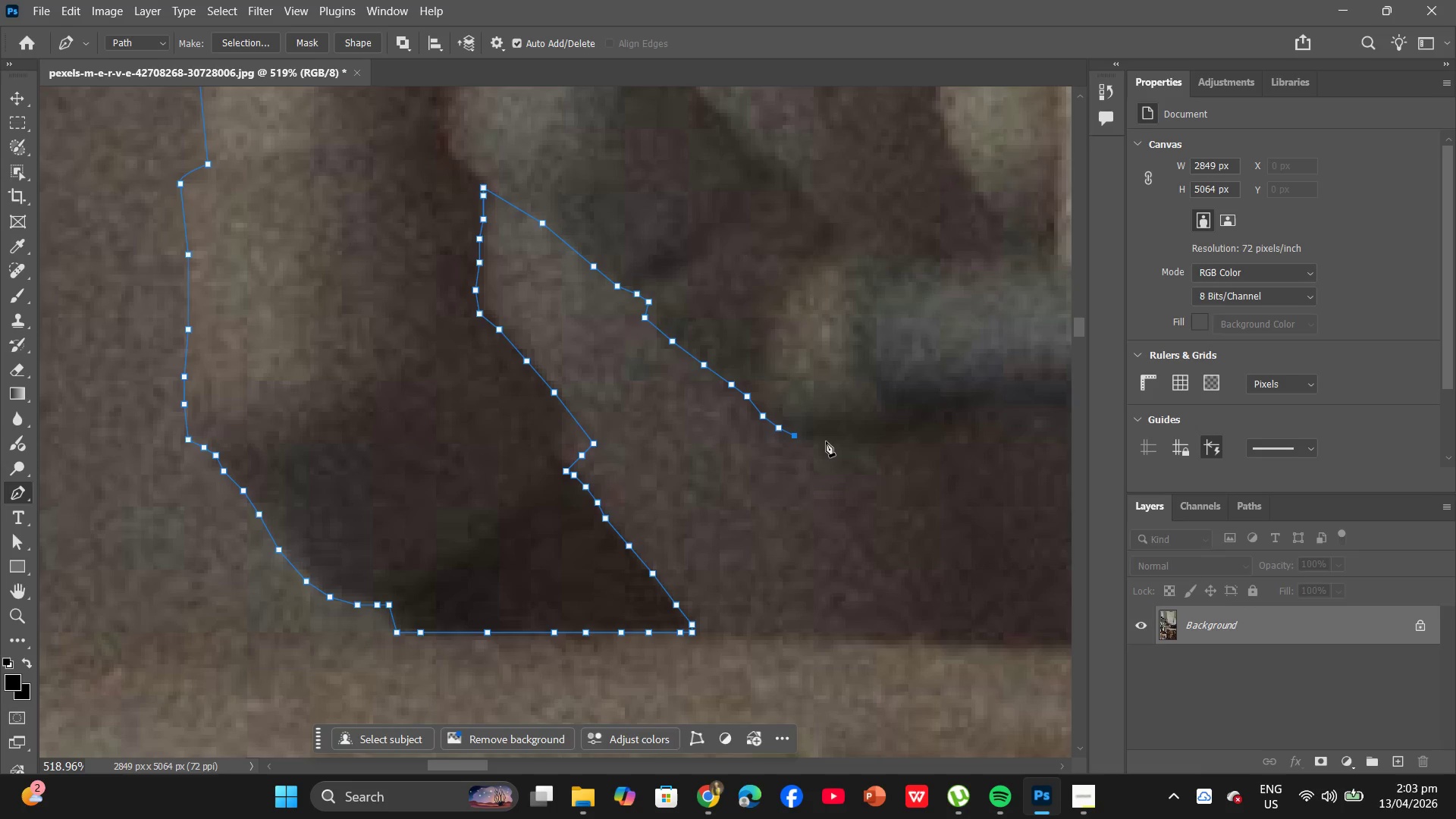 
left_click([827, 441])
 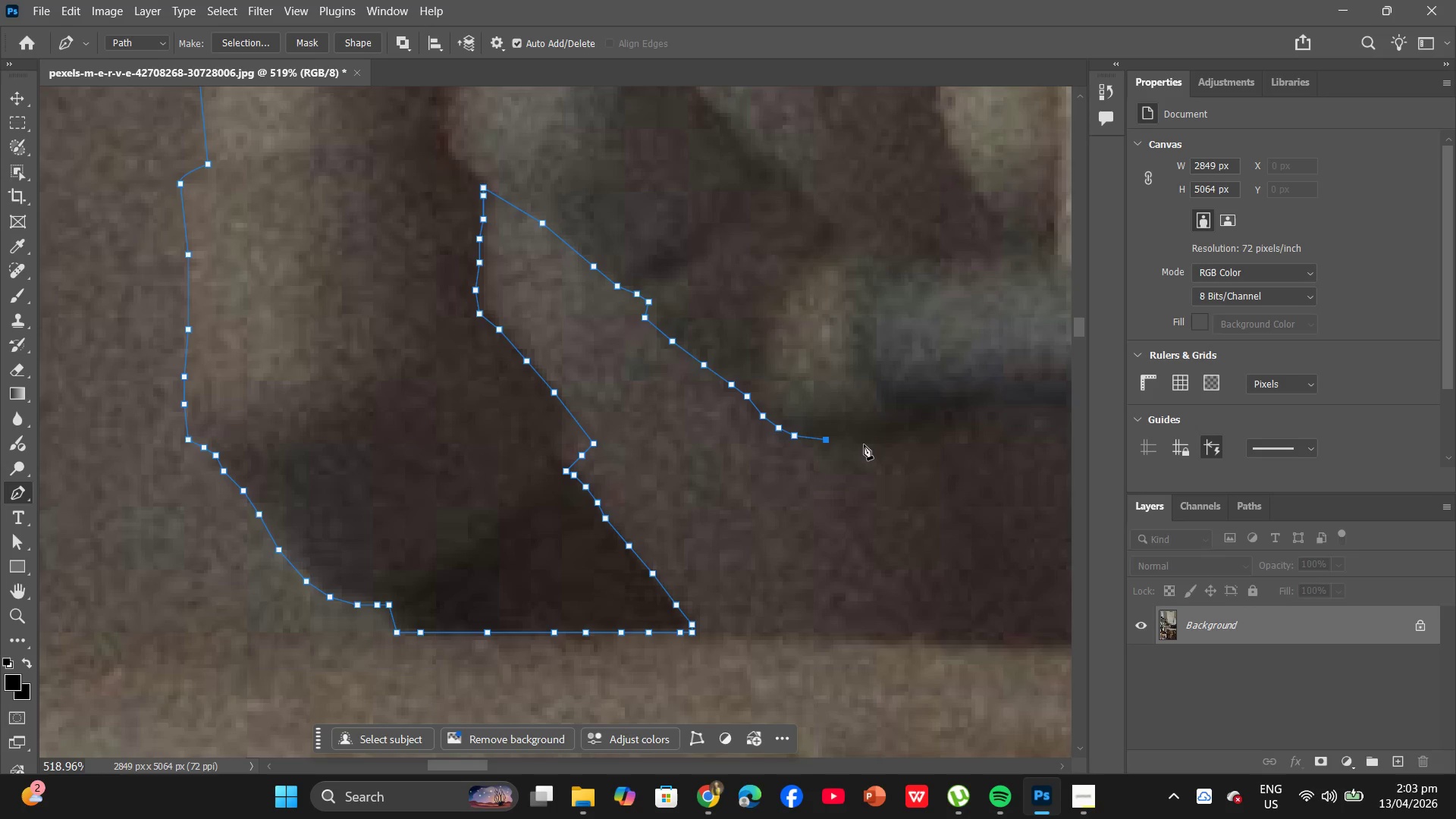 
left_click([865, 444])
 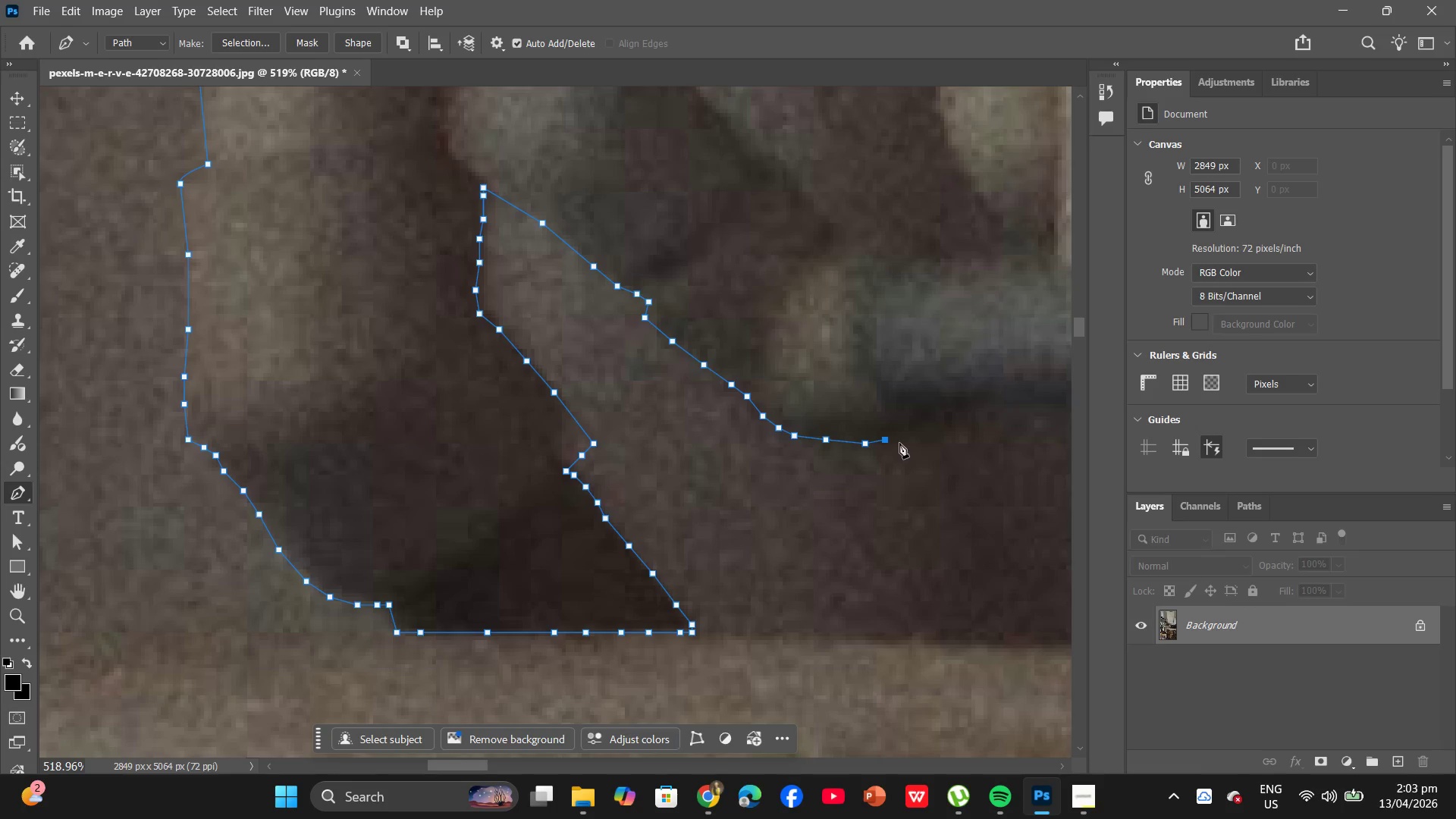 
left_click([905, 441])
 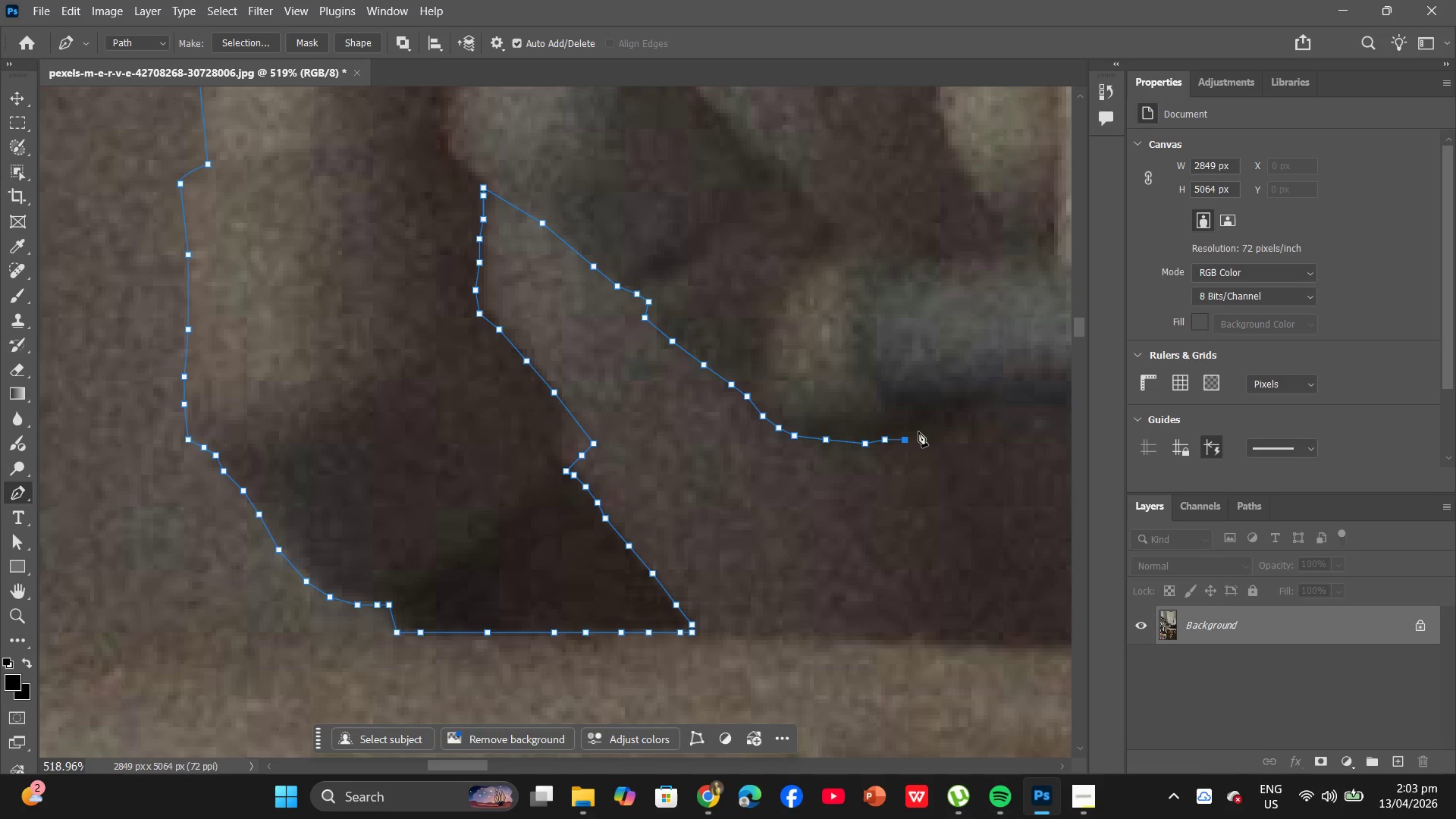 
left_click([918, 430])
 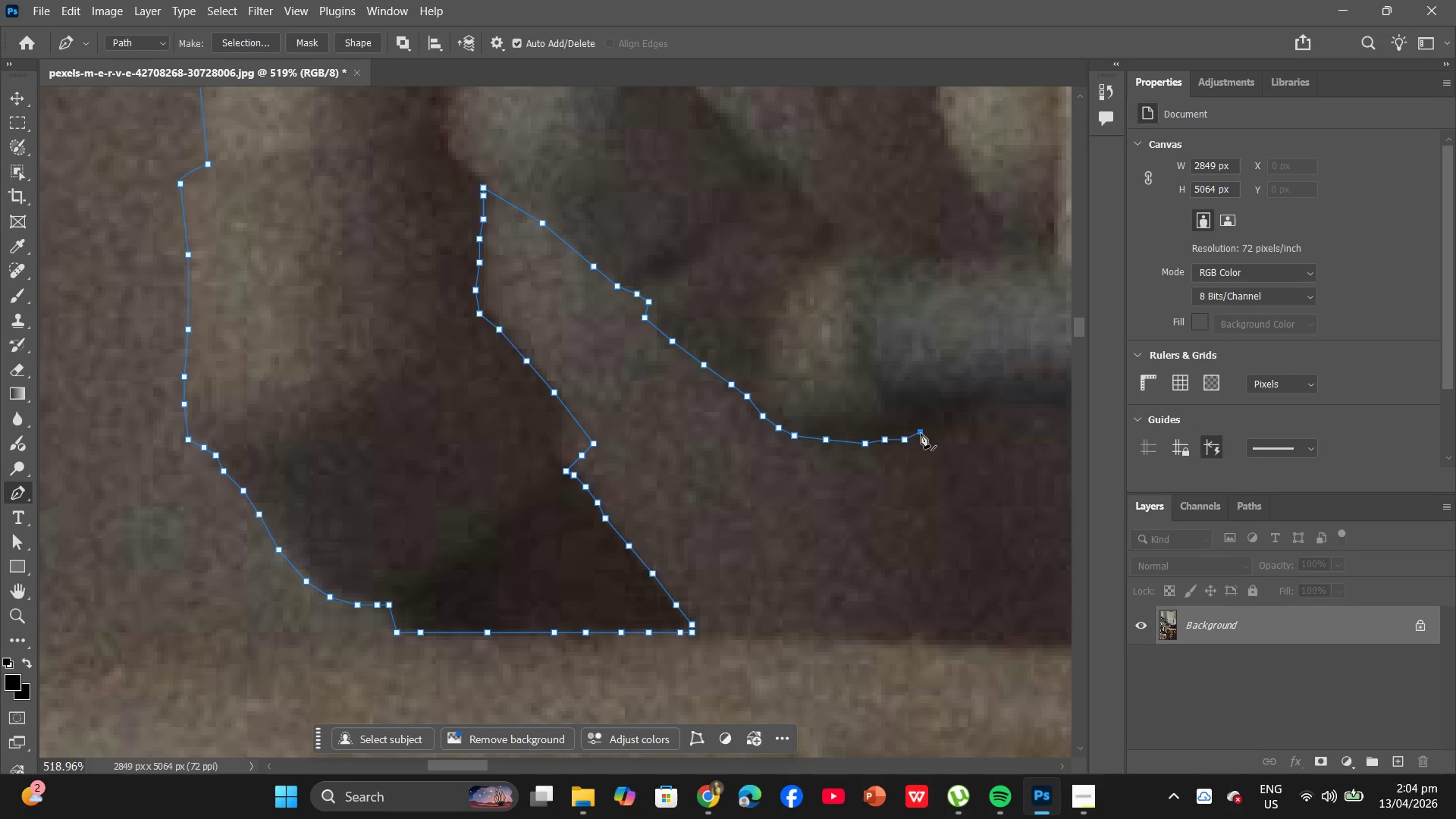 
hold_key(key=AltLeft, duration=0.64)
scroll: coordinate [919, 427], scroll_direction: down, amount: 7.0
 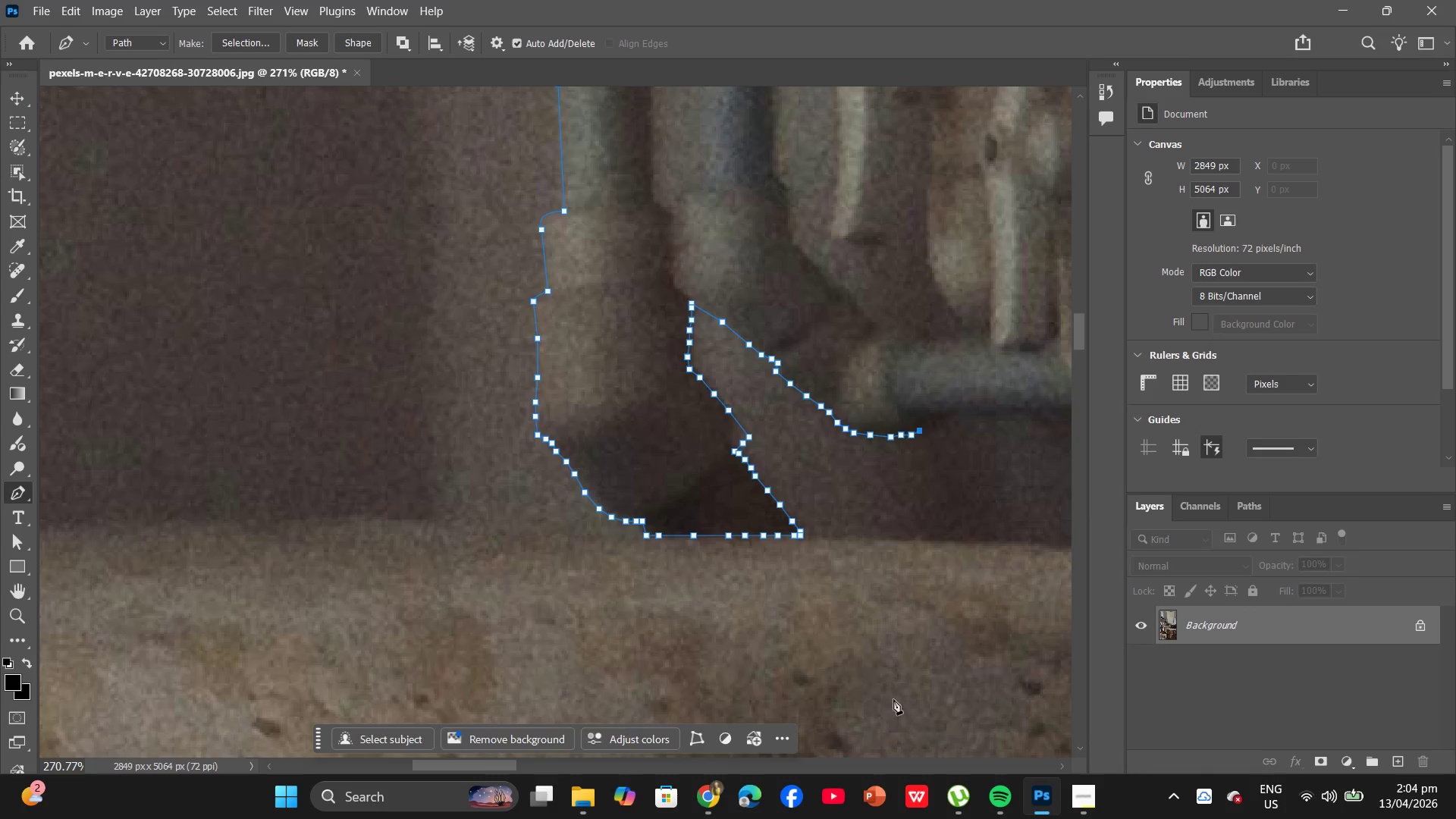 
hold_key(key=Space, duration=1.06)
 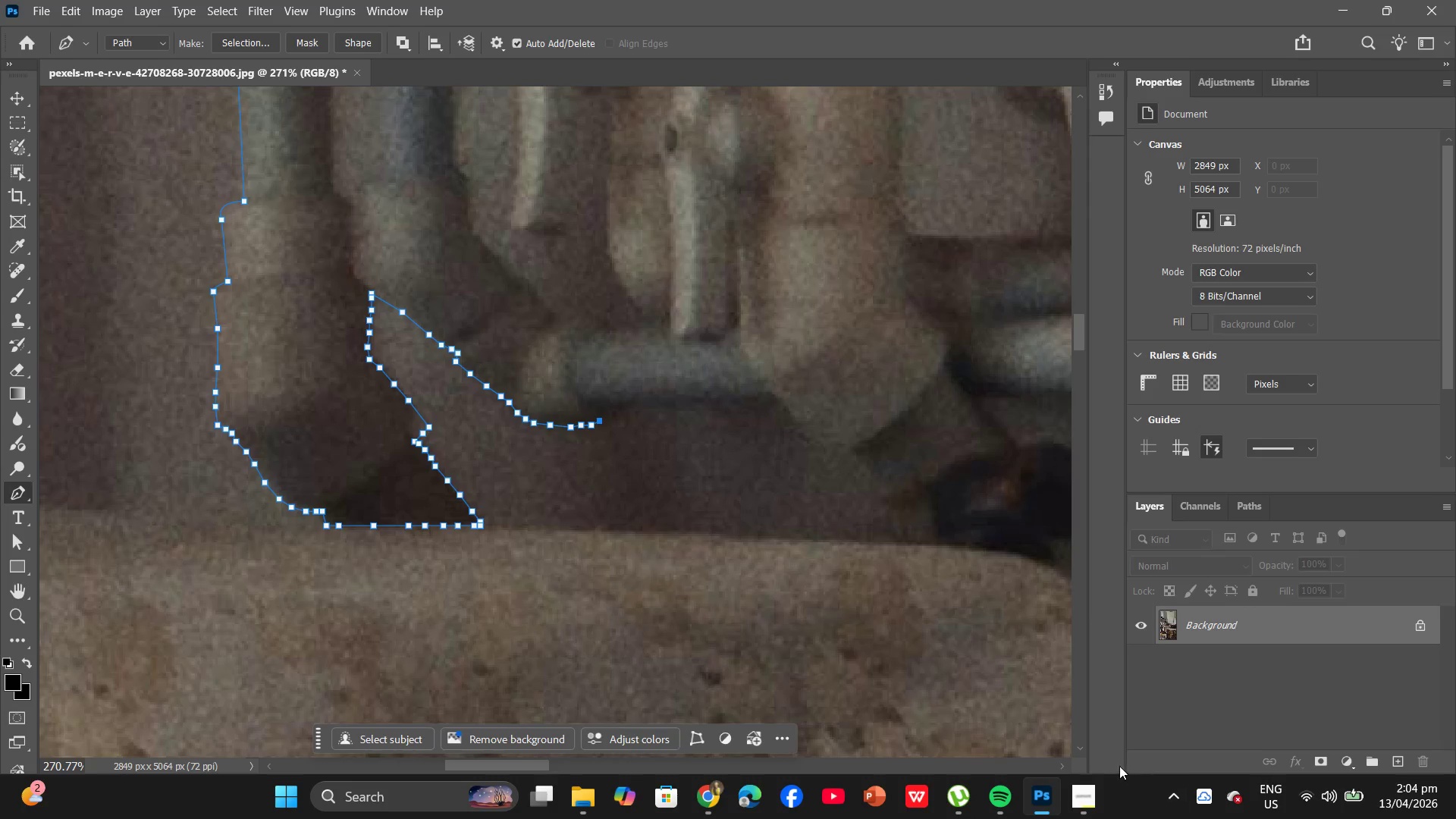 
left_click_drag(start_coordinate=[884, 634], to_coordinate=[564, 624])
 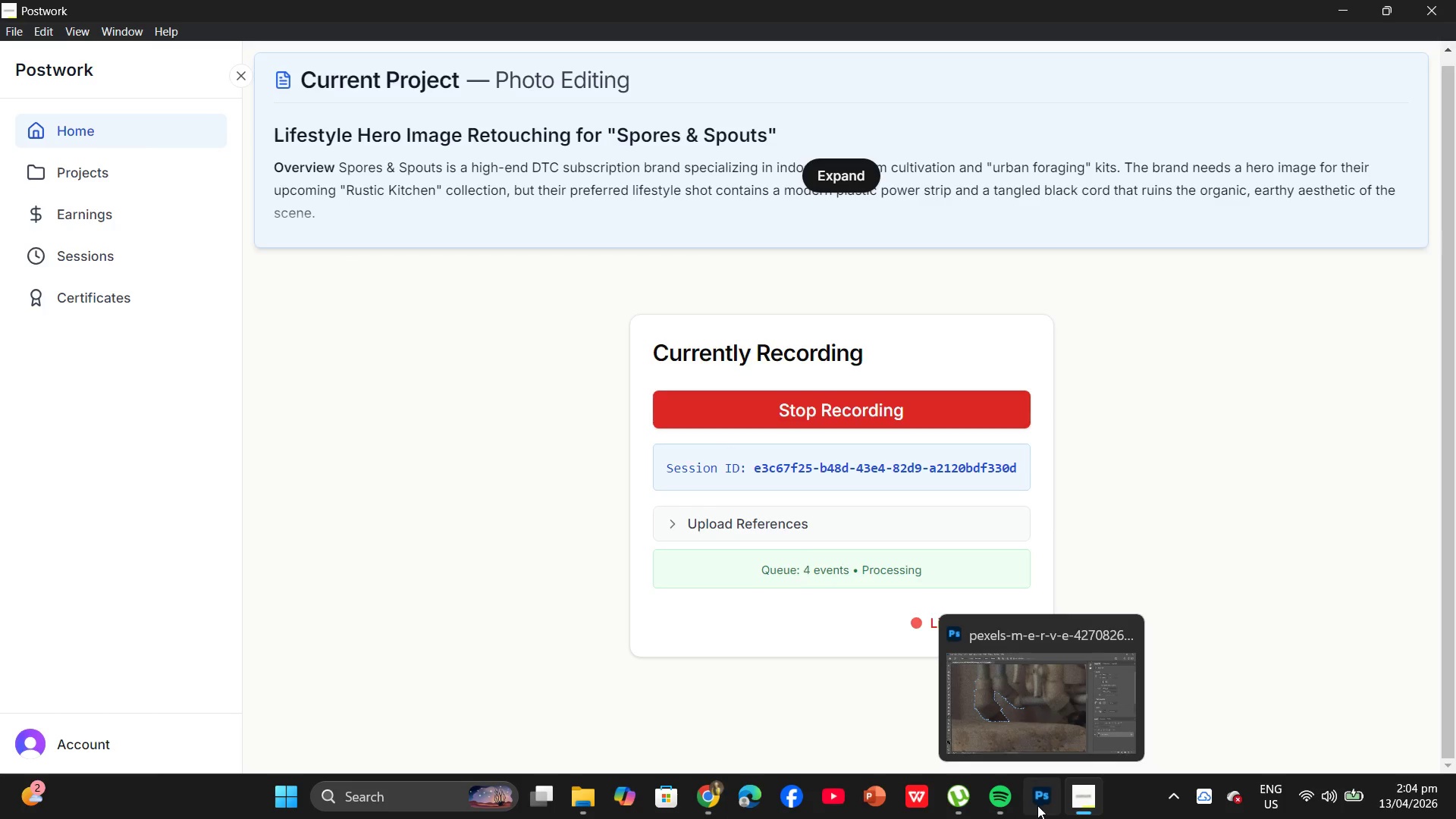 
wait(12.33)
 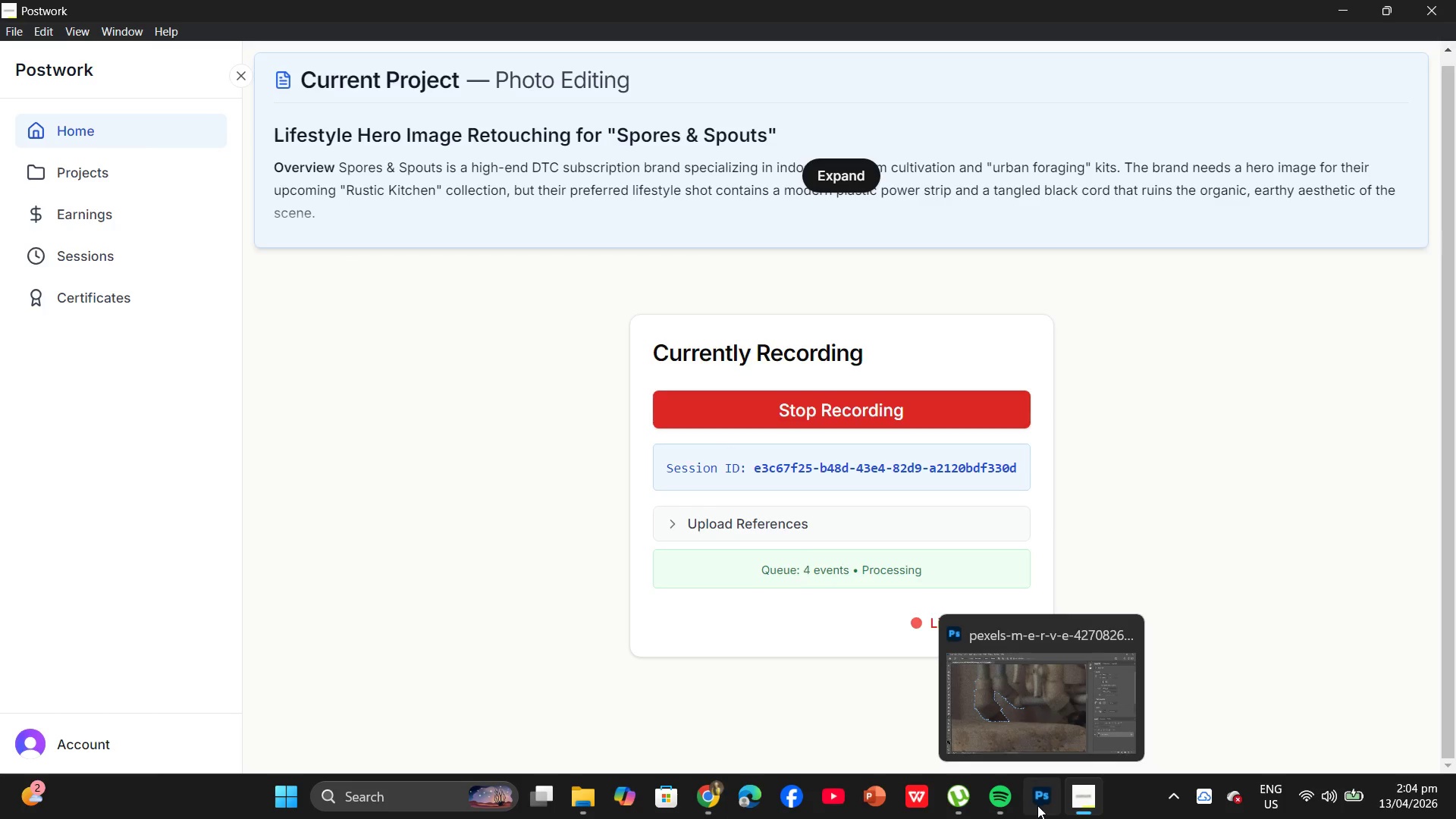 
hold_key(key=AltLeft, duration=0.59)
scroll: coordinate [620, 438], scroll_direction: up, amount: 4.0
 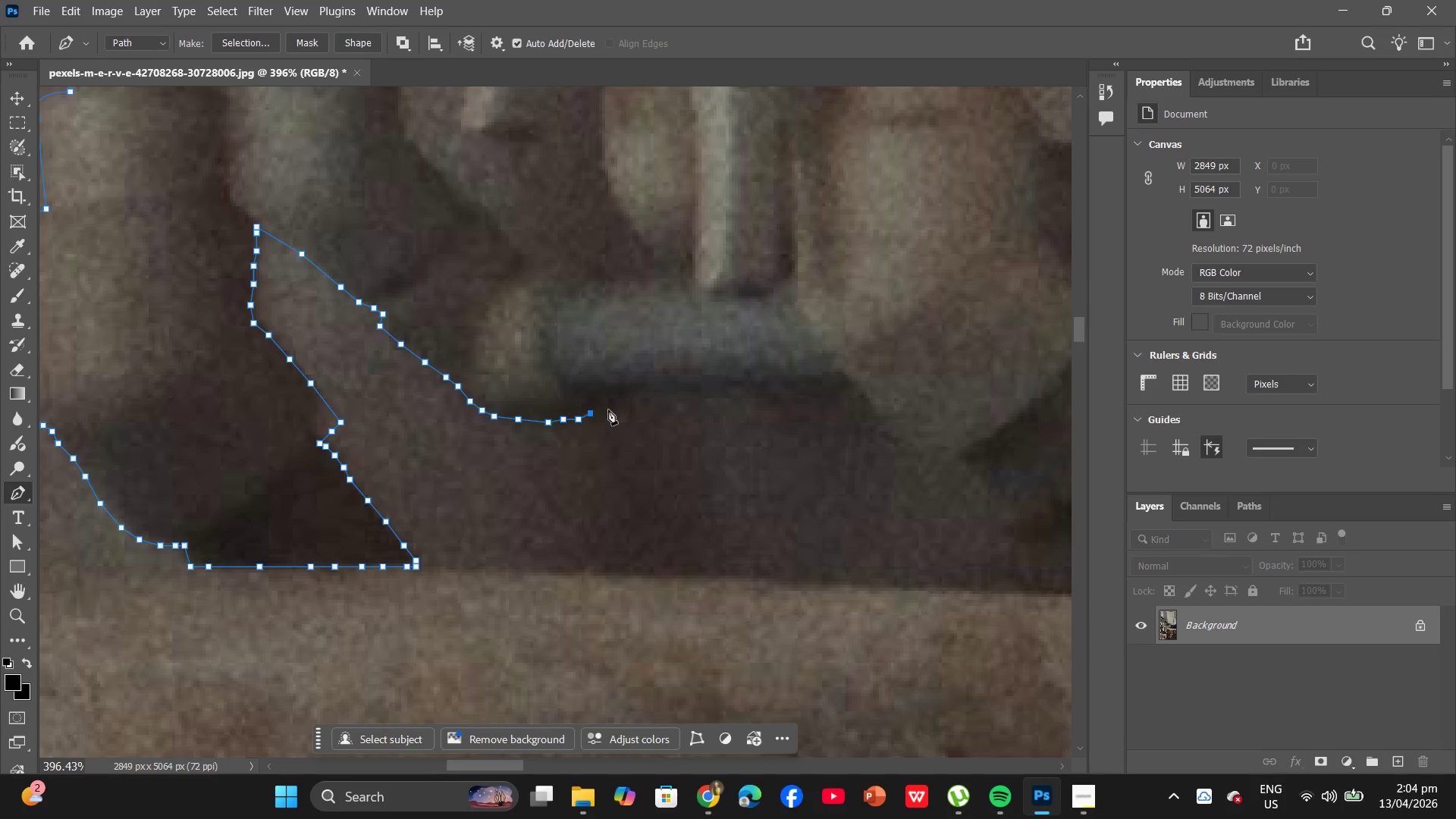 
left_click([608, 411])
 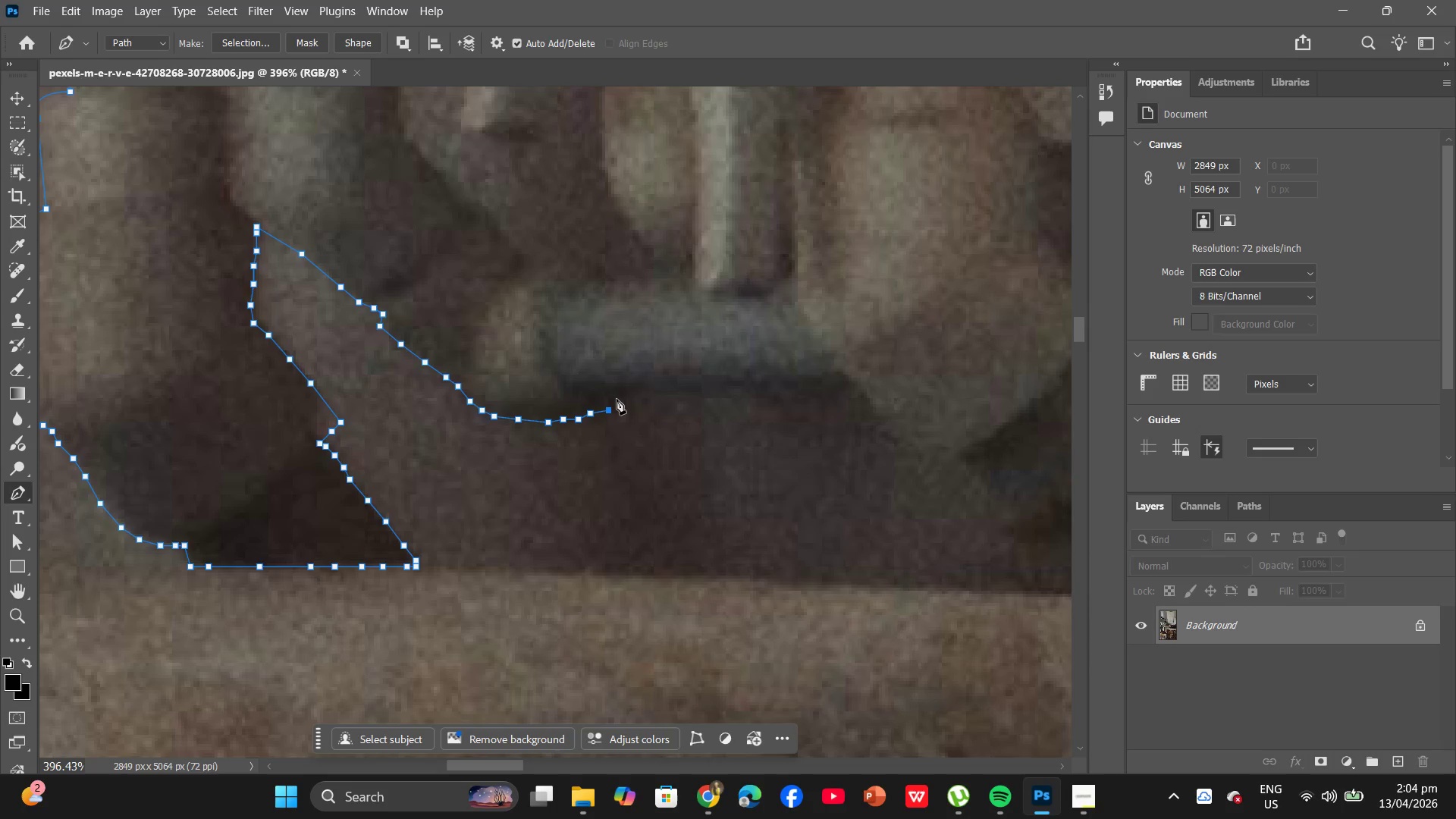 
left_click([617, 399])
 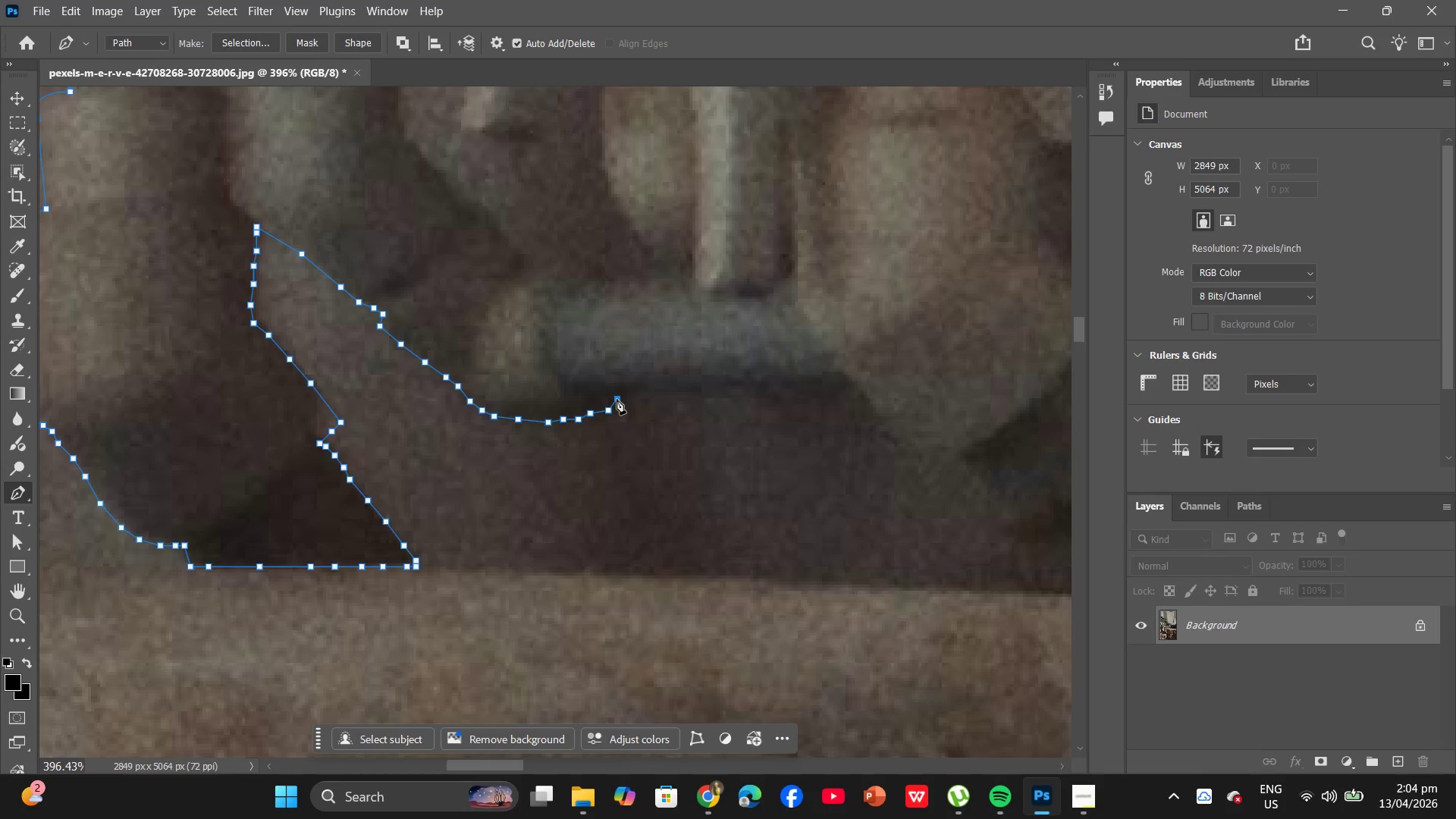 
wait(9.22)
 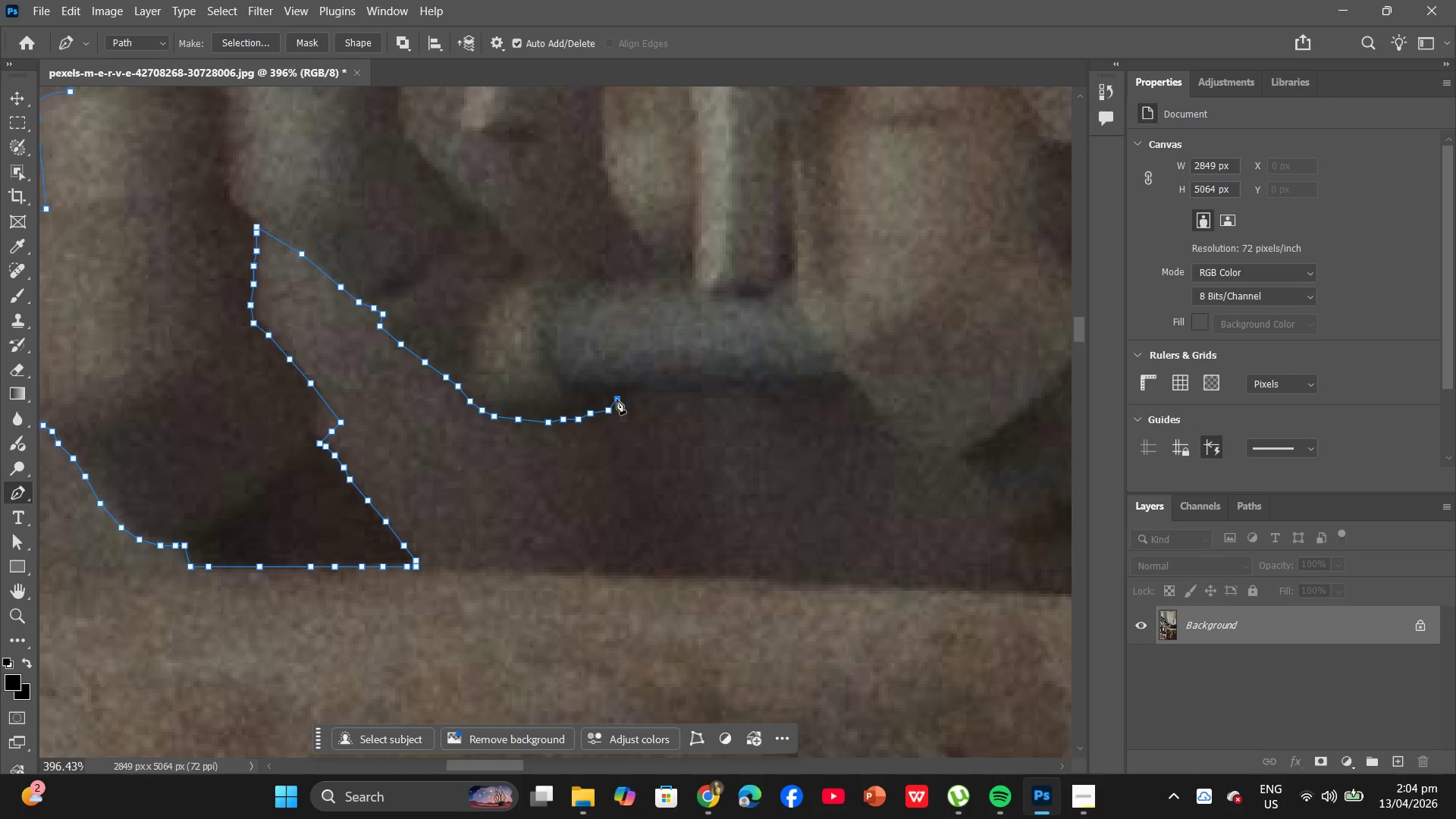 
left_click([1088, 792])